 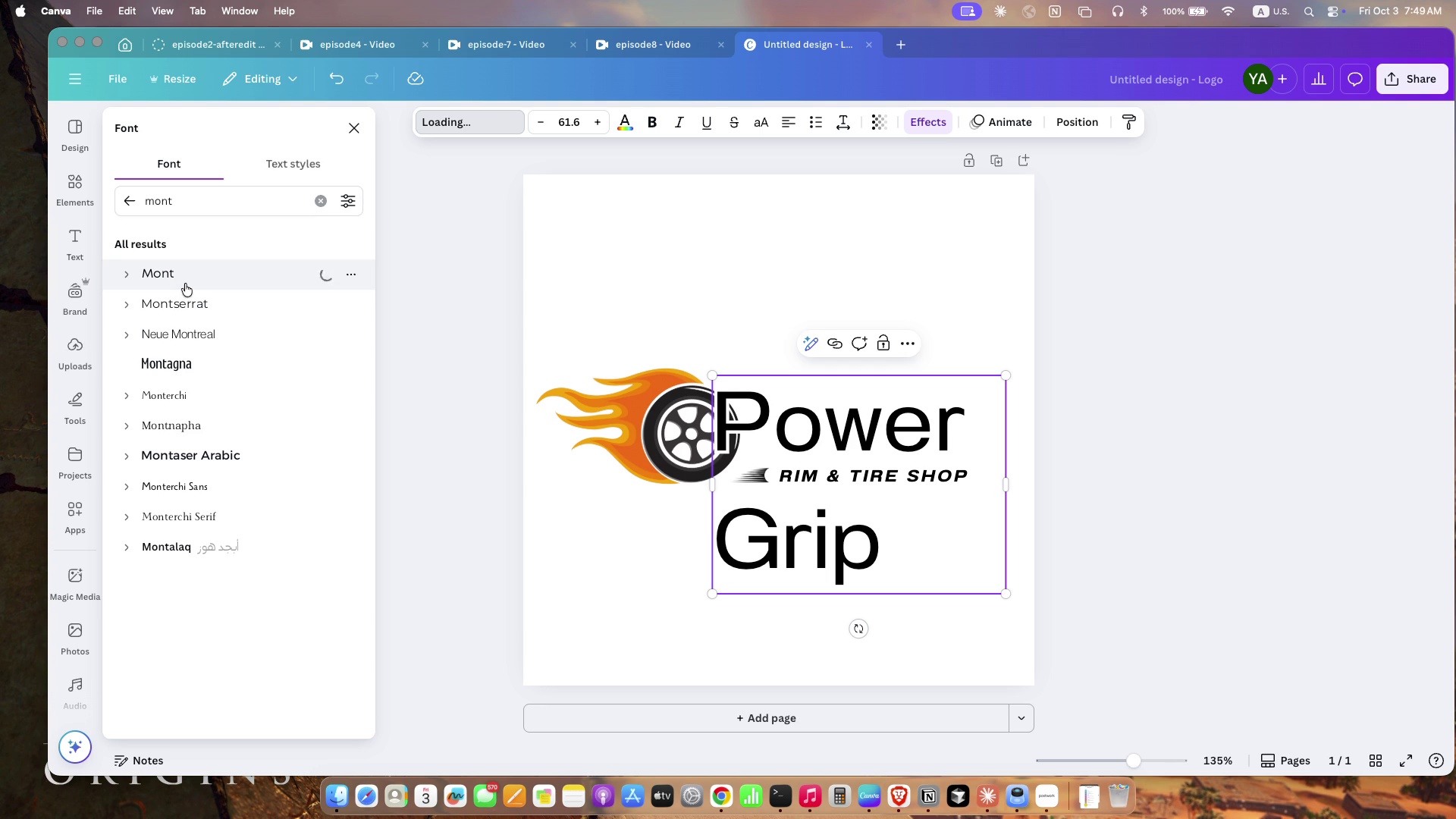 
double_click([826, 400])
 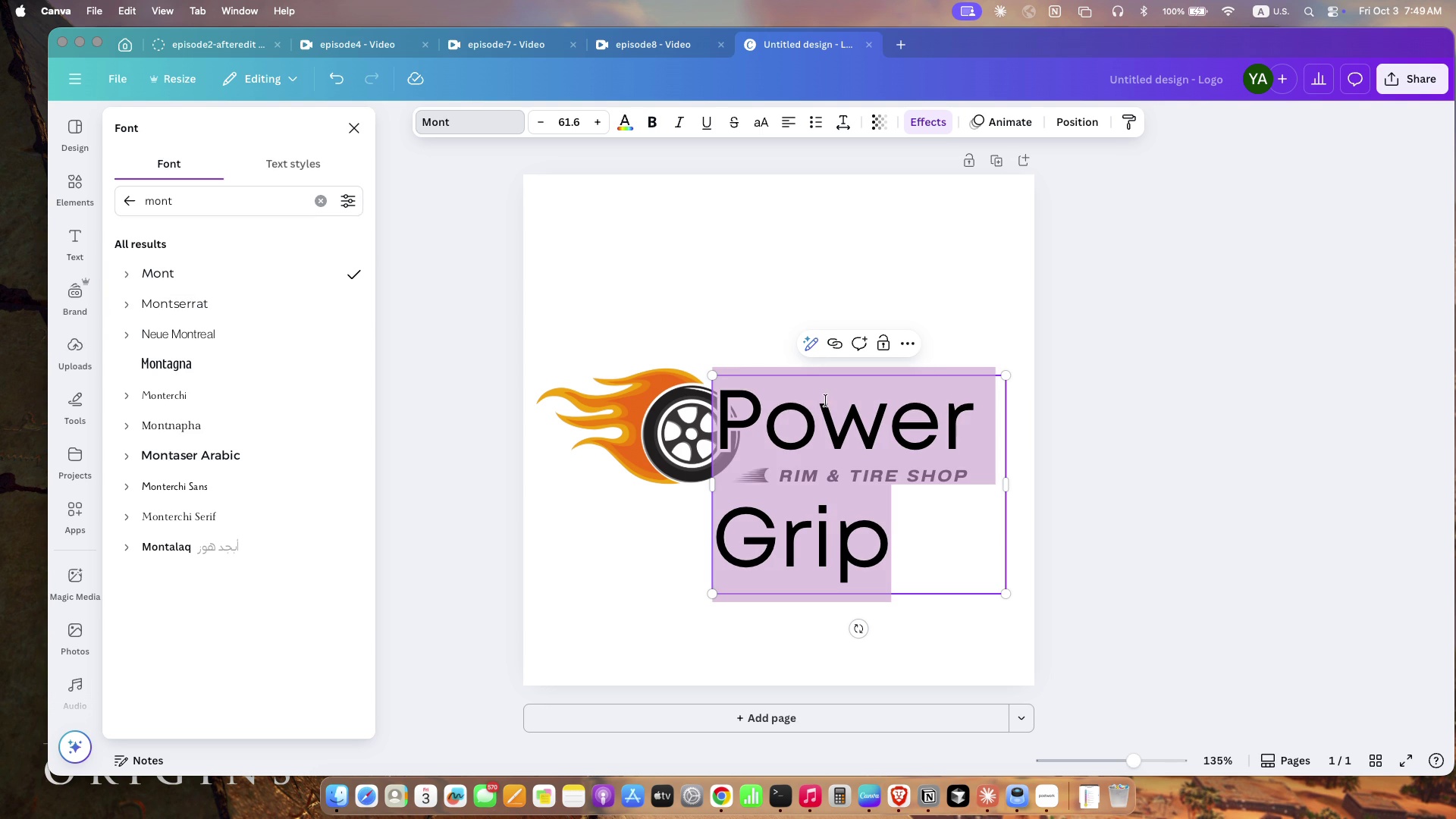 
triple_click([826, 400])
 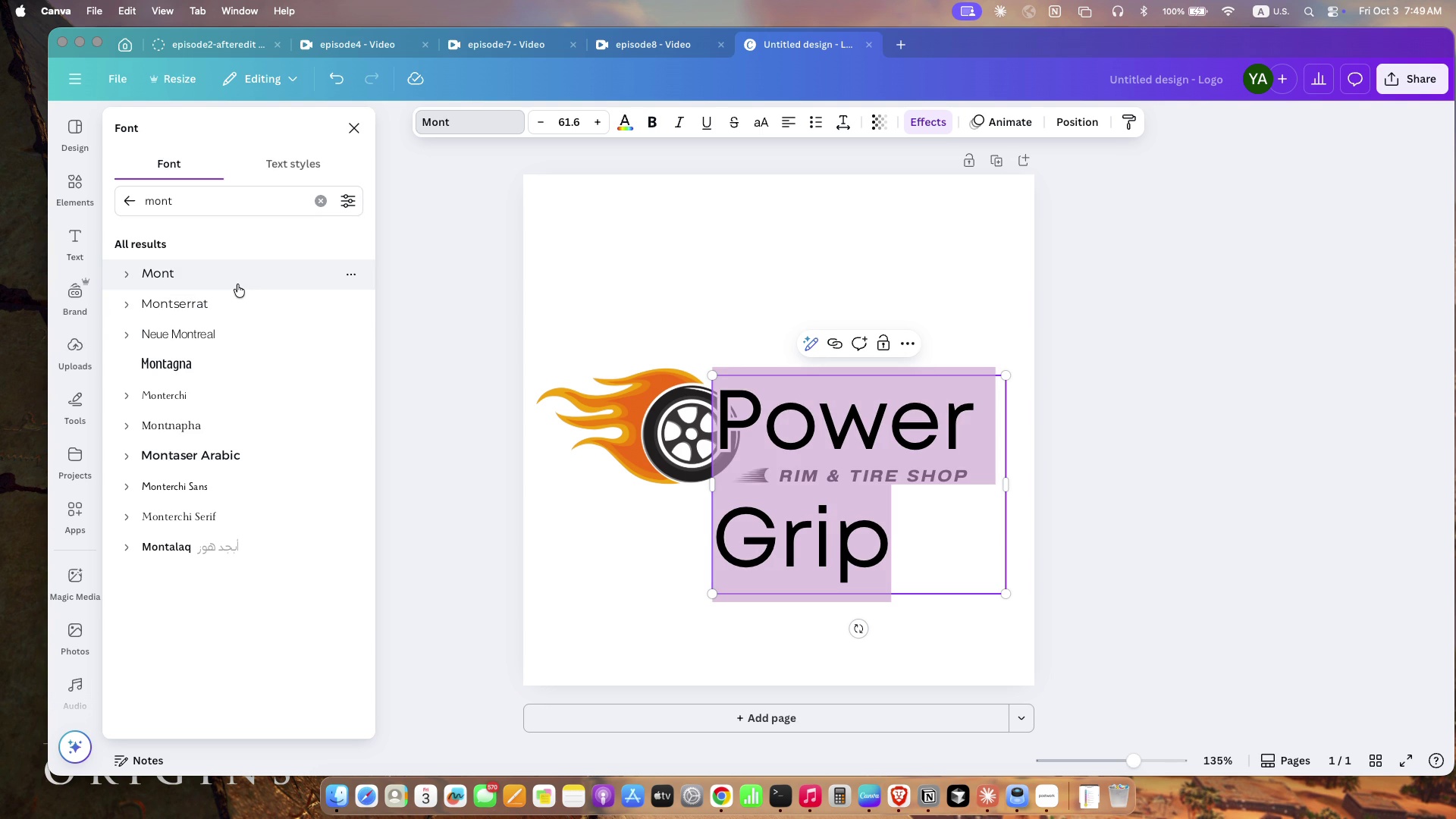 
left_click([237, 284])
 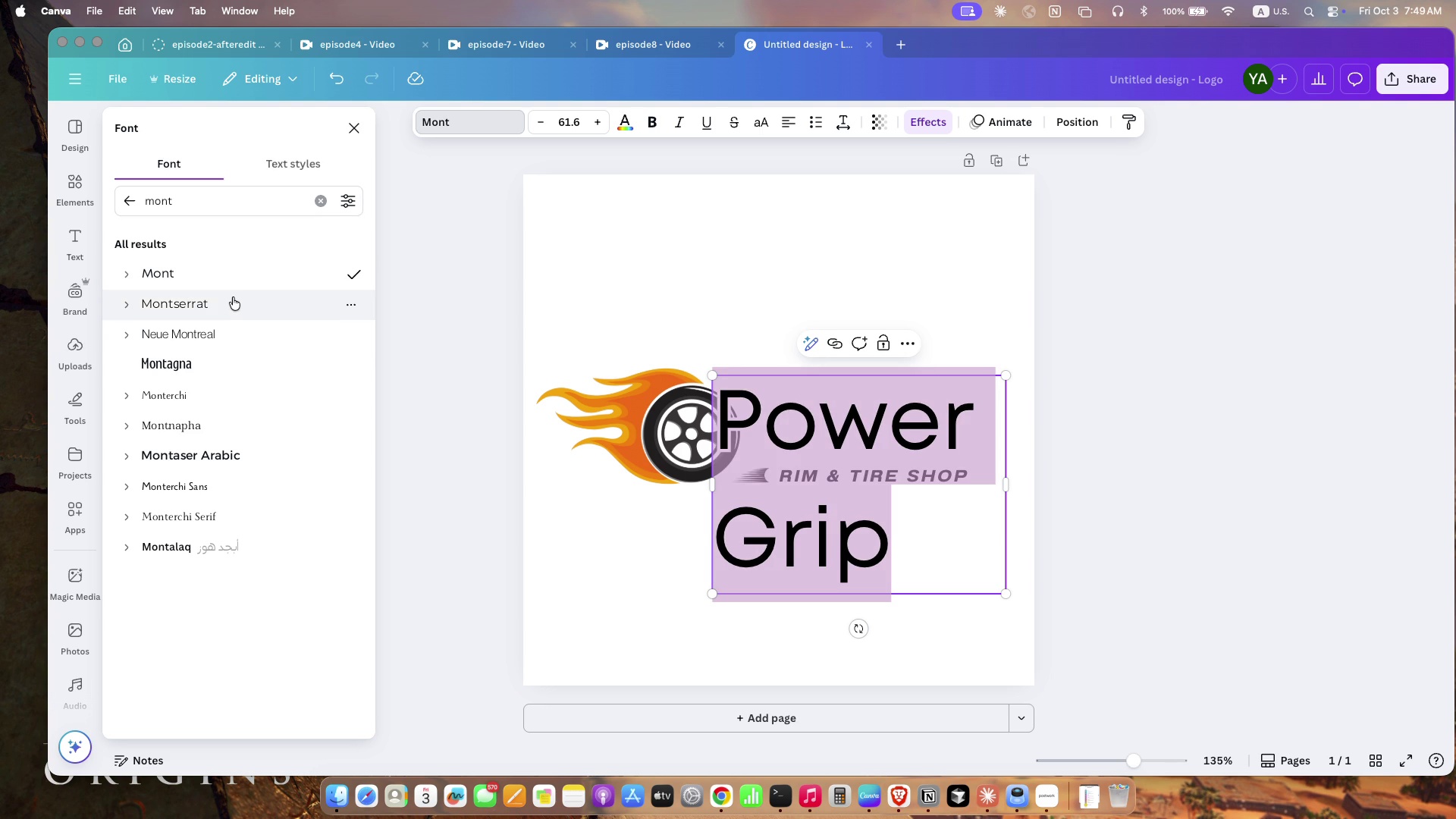 
left_click([233, 297])
 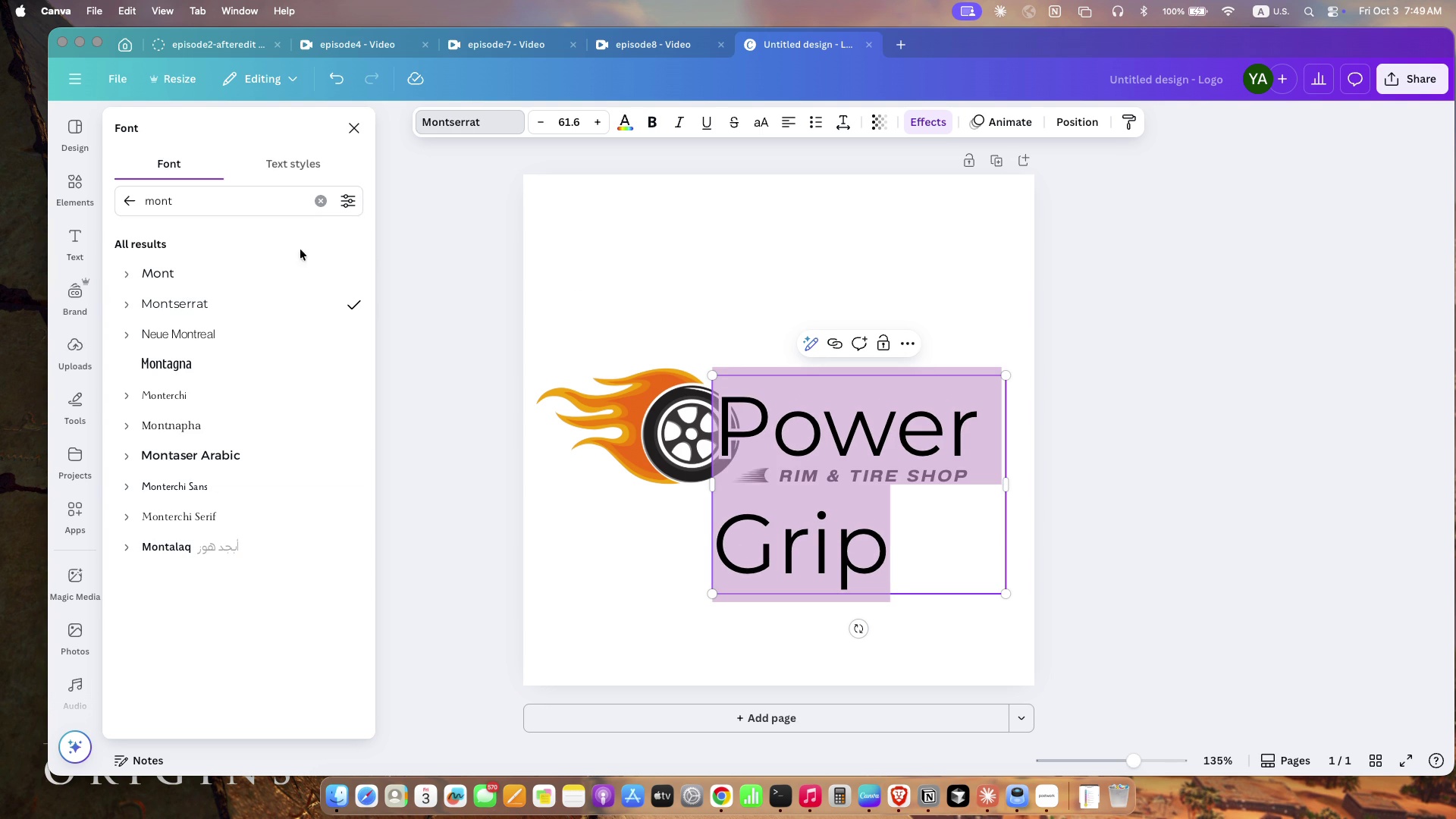 
wait(5.09)
 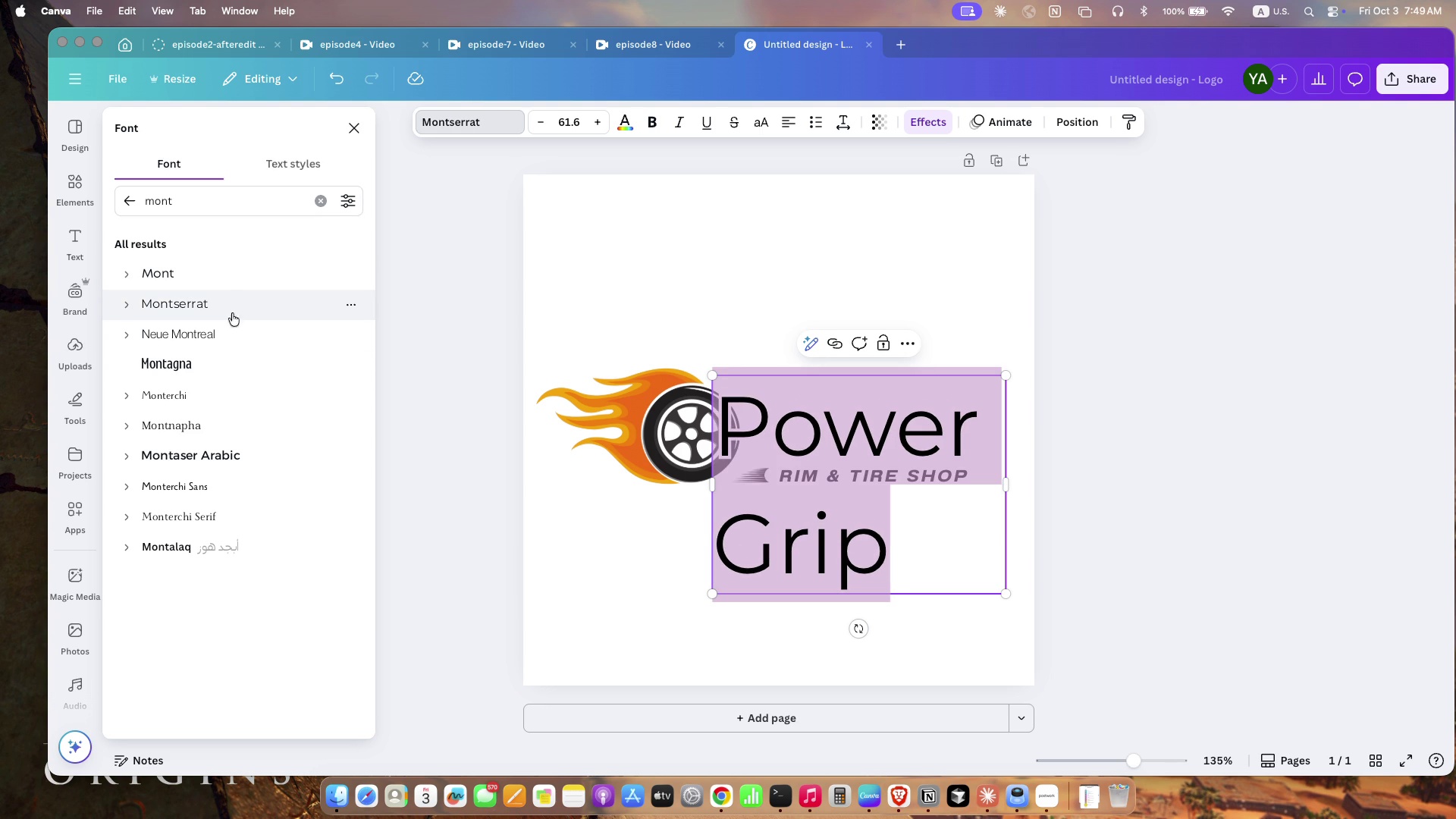 
left_click([312, 204])
 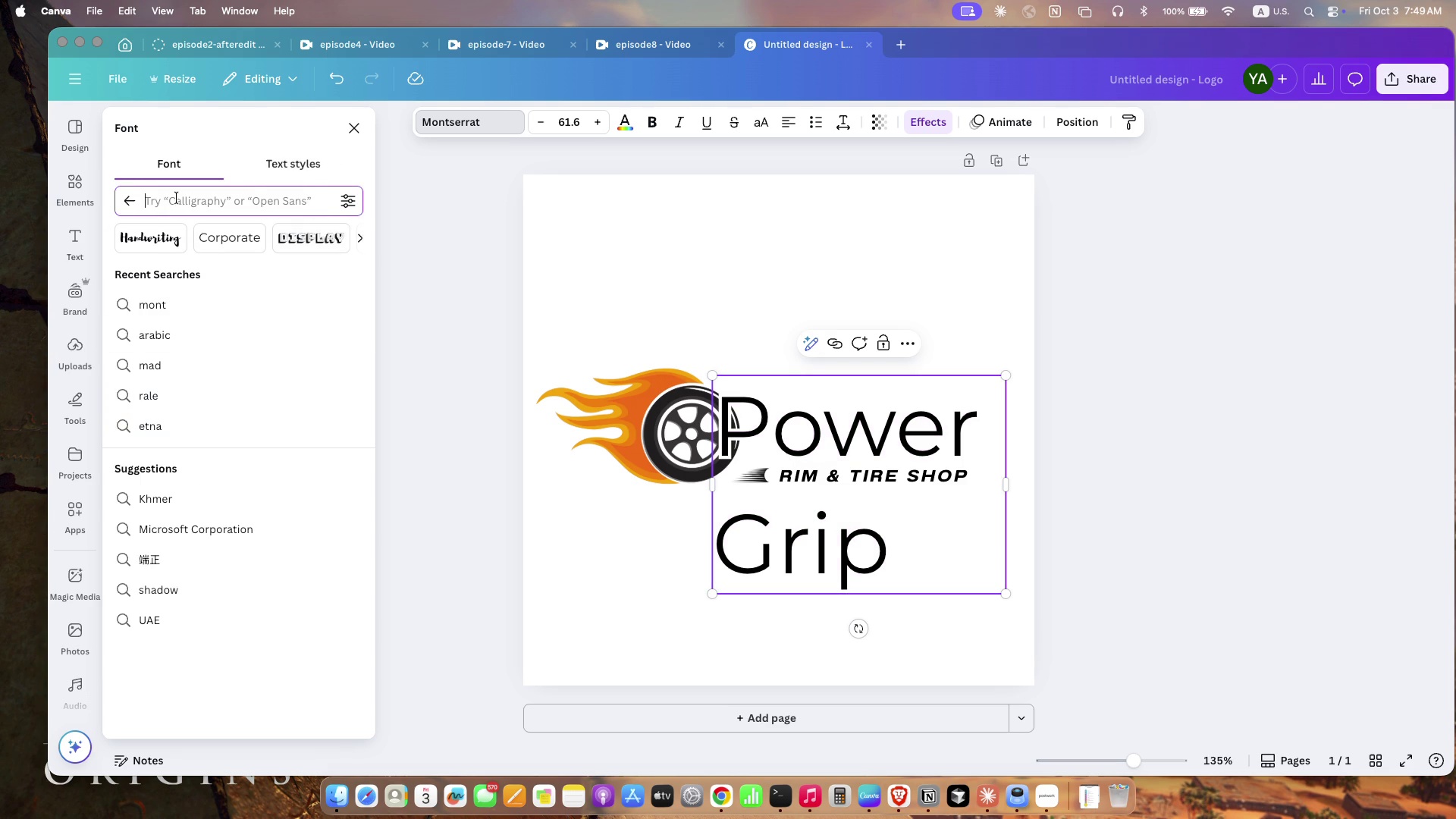 
left_click([126, 194])